 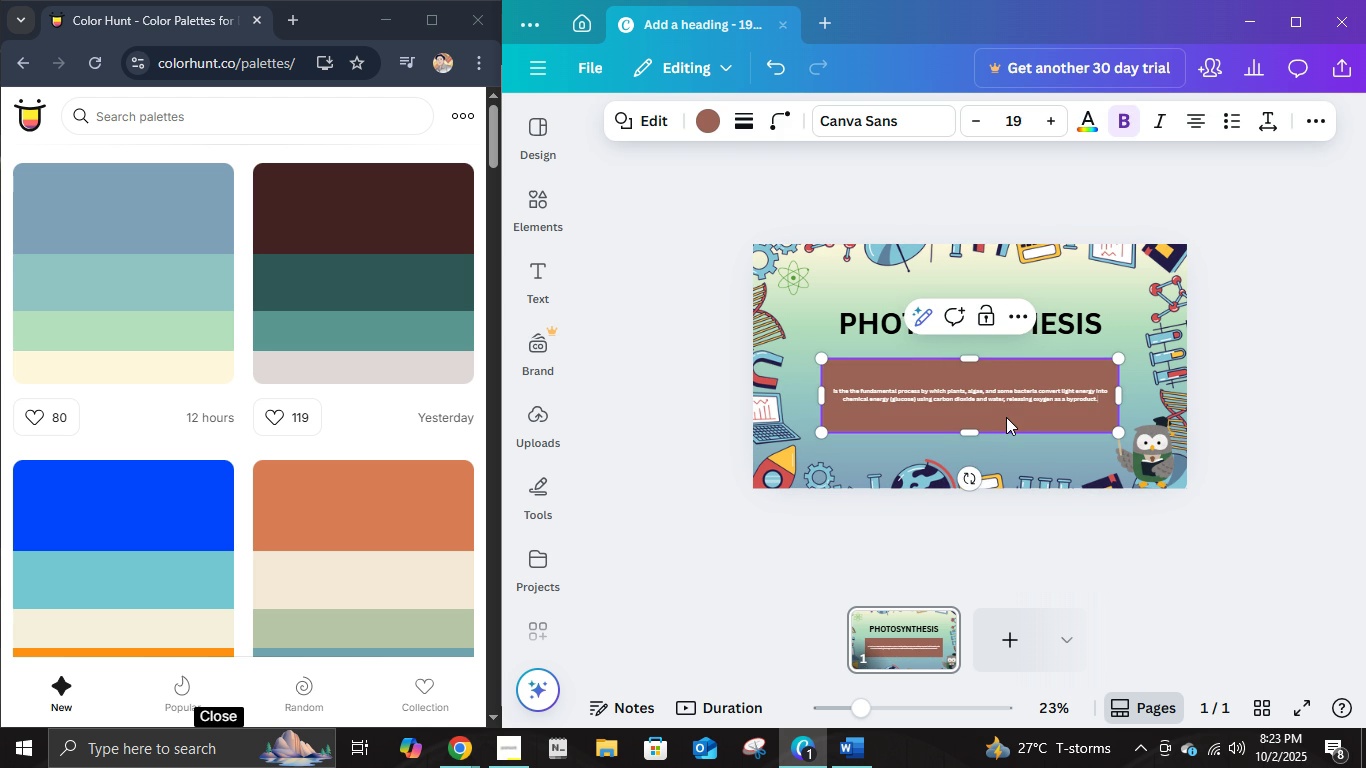 
mouse_move([1097, 435])
 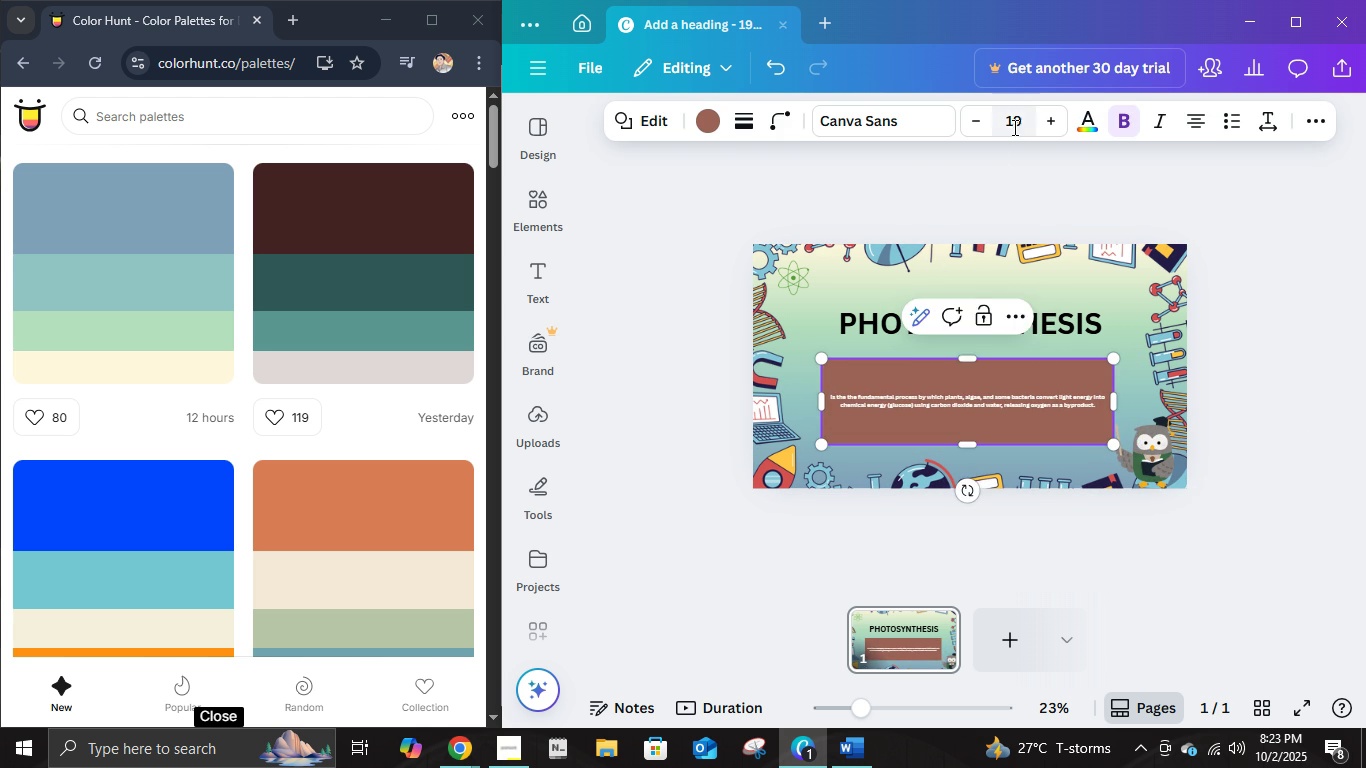 
left_click([1013, 127])
 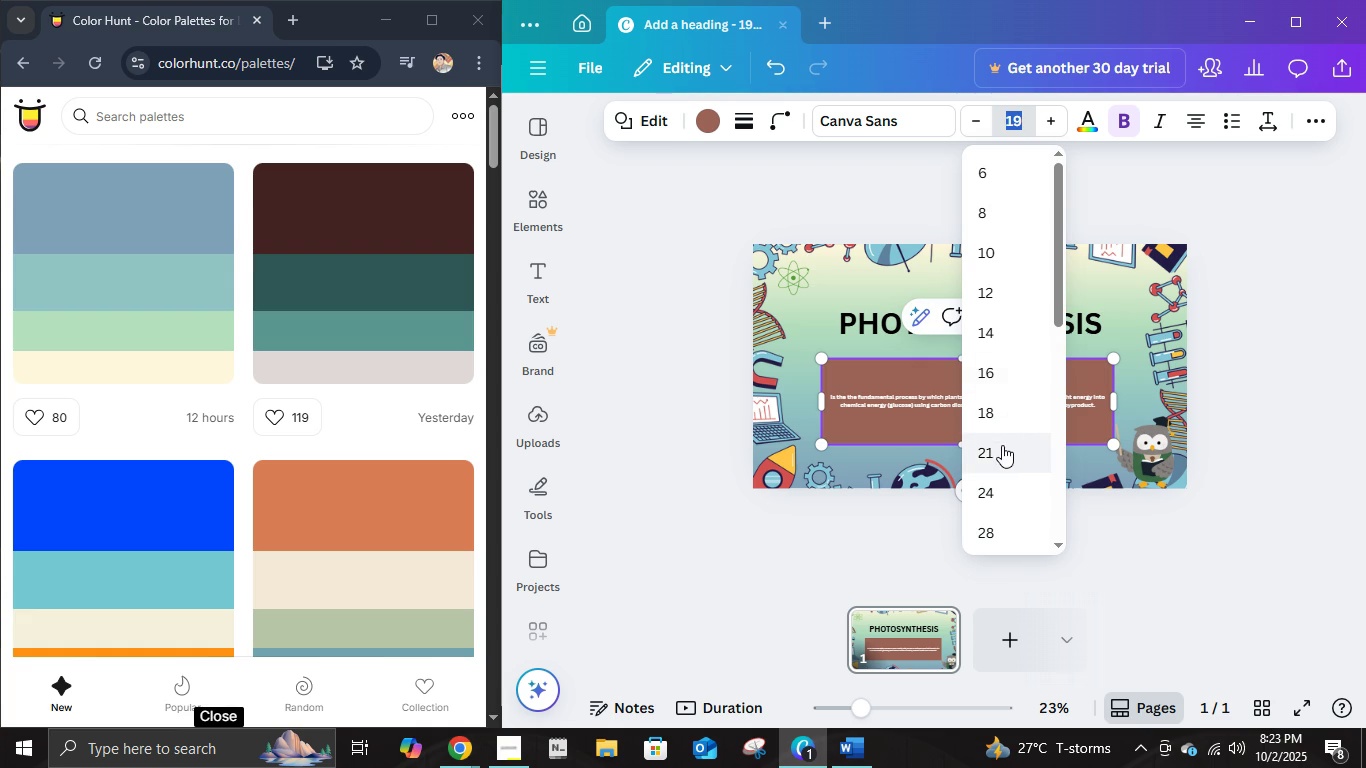 
left_click([1002, 445])
 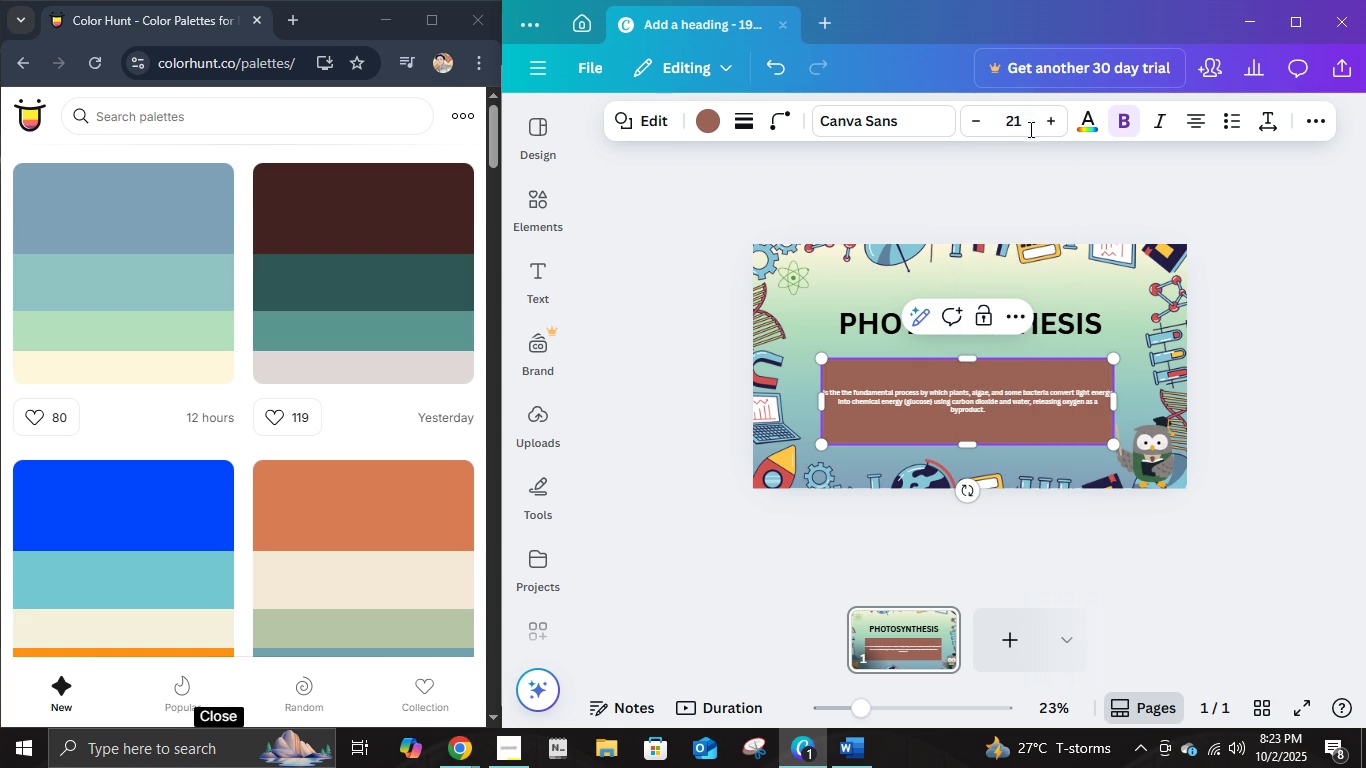 
left_click([1018, 121])
 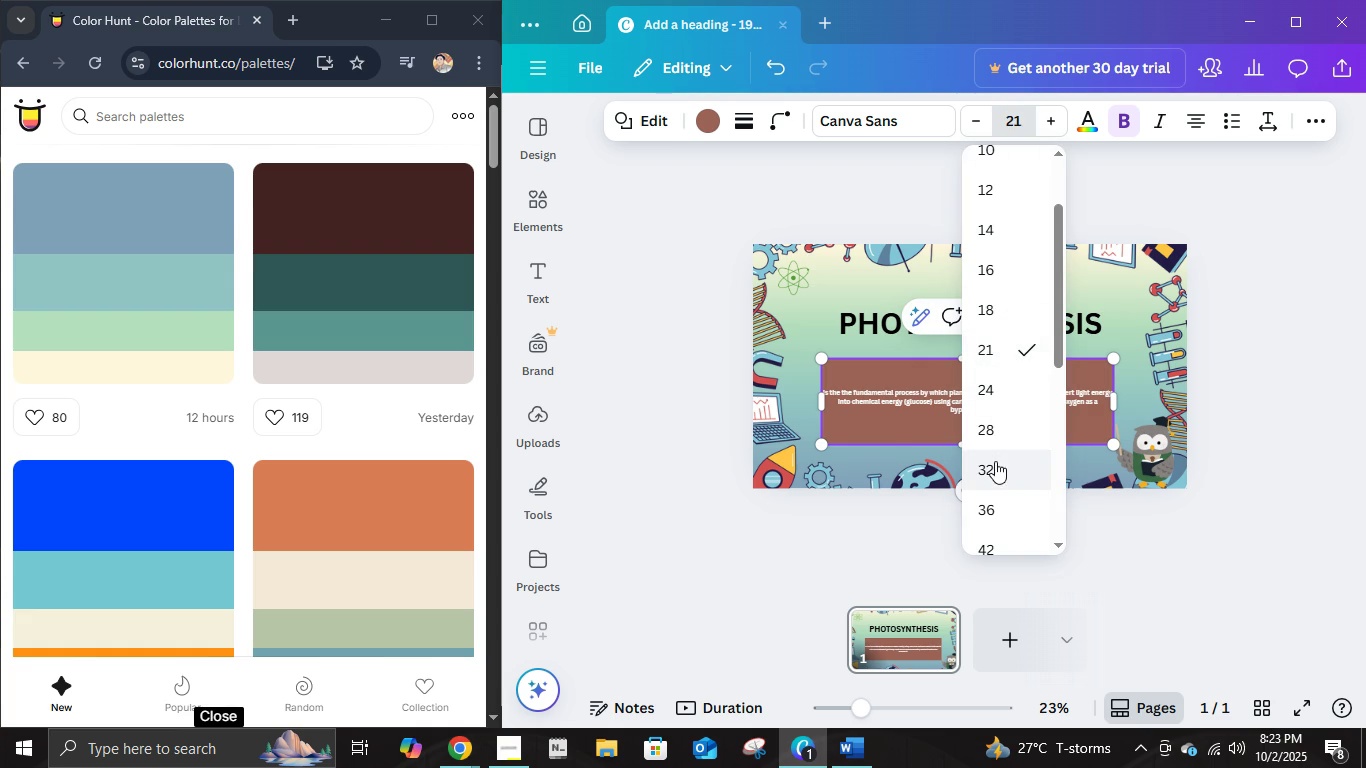 
left_click([995, 461])
 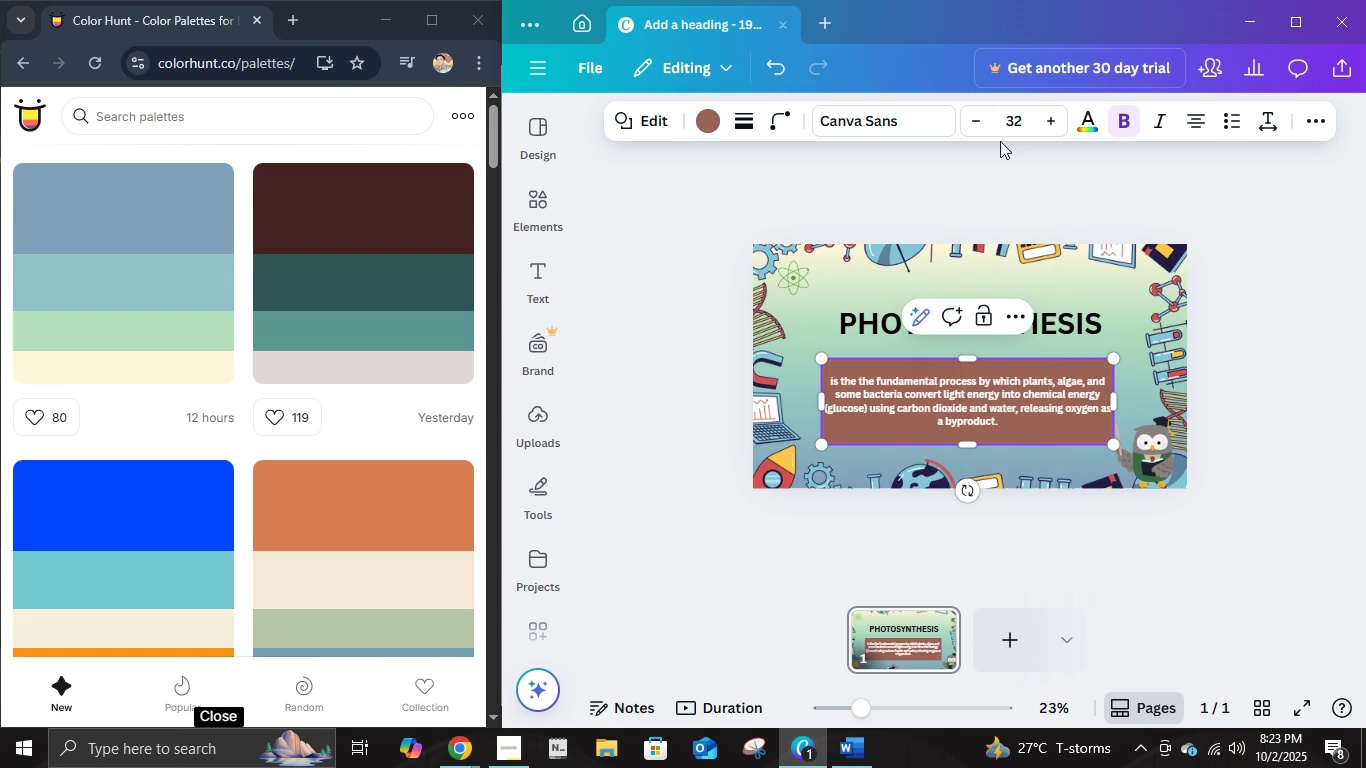 
left_click([1019, 116])
 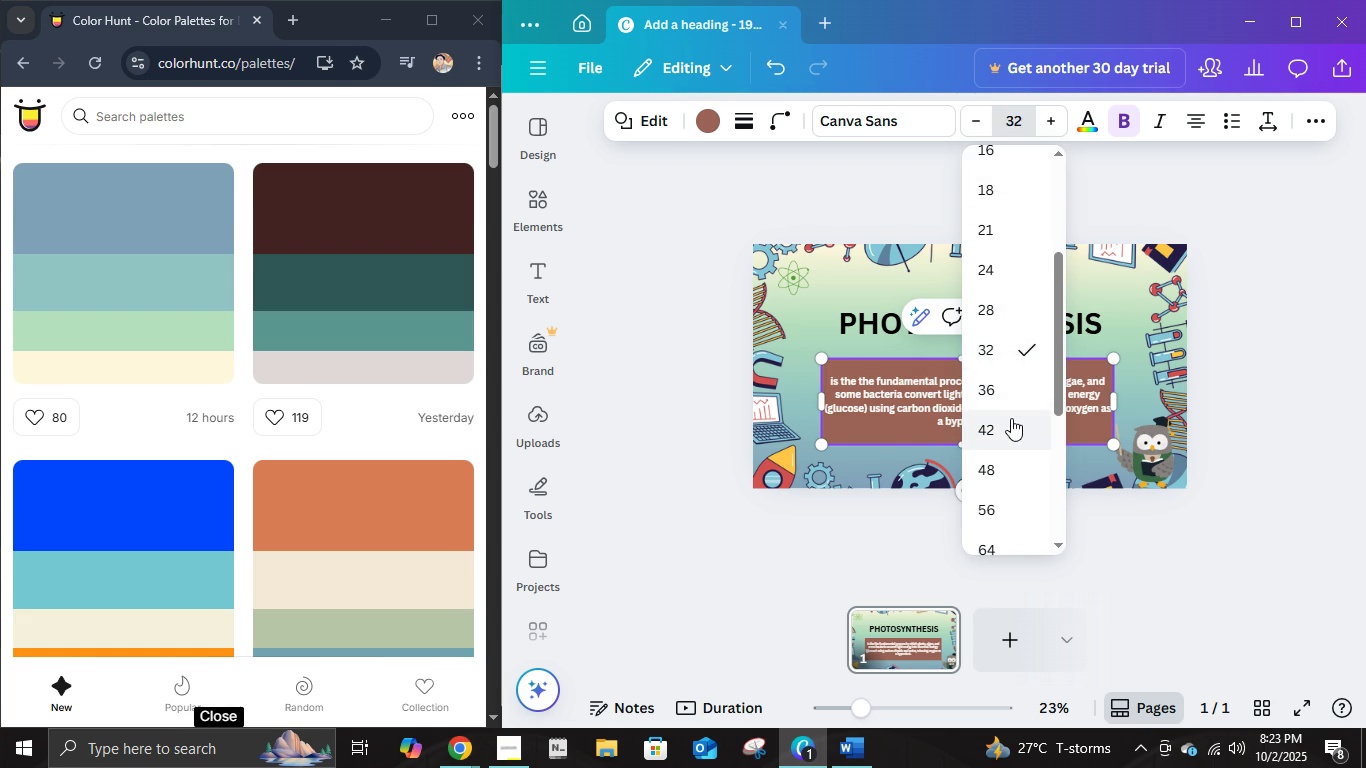 
left_click([1011, 418])
 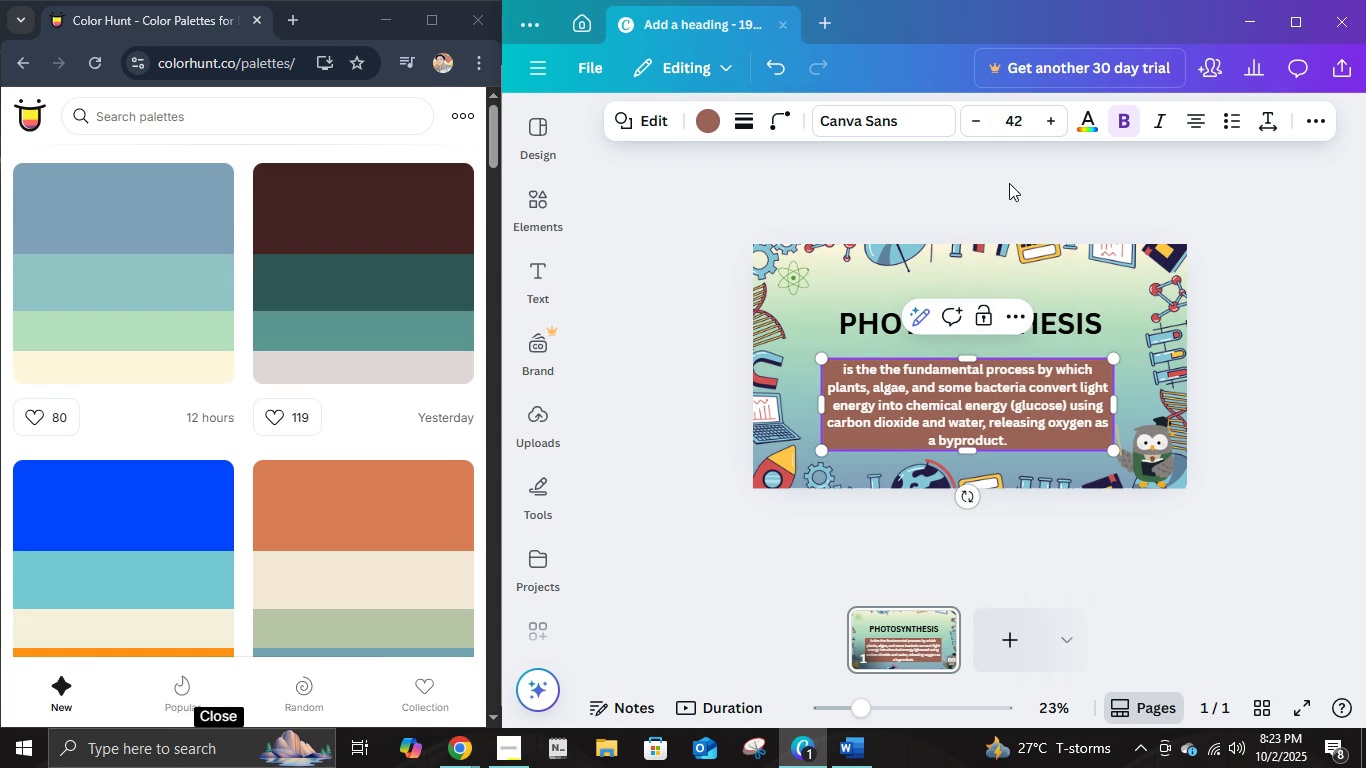 
left_click([1016, 130])
 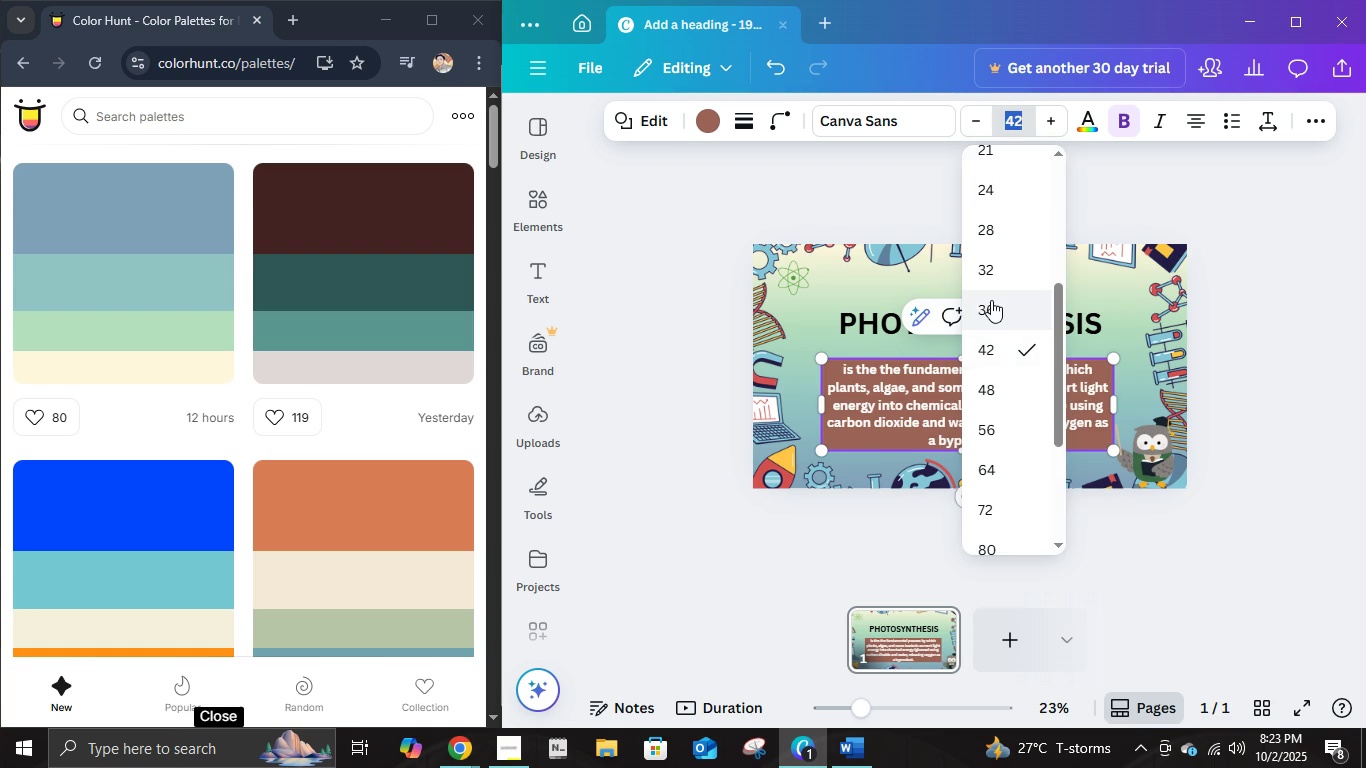 
left_click([991, 300])
 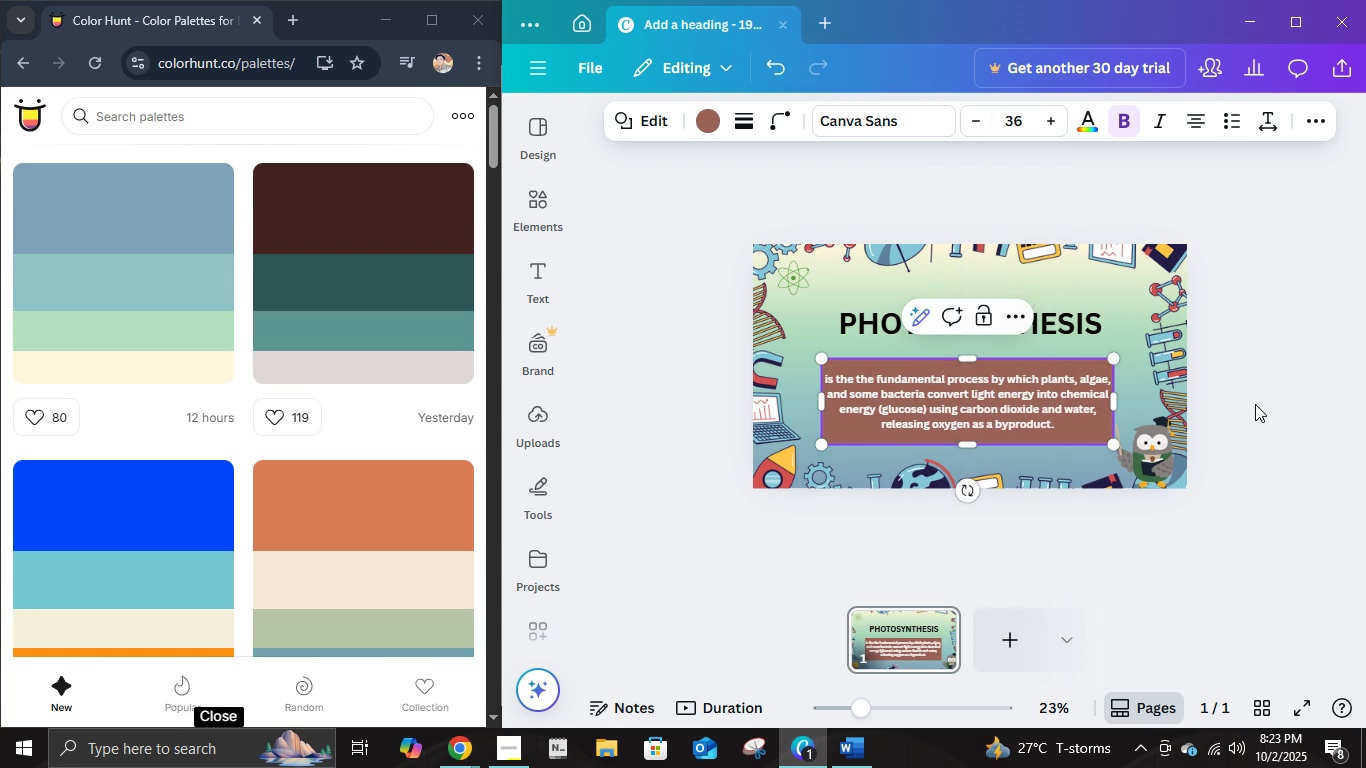 
left_click([1255, 404])
 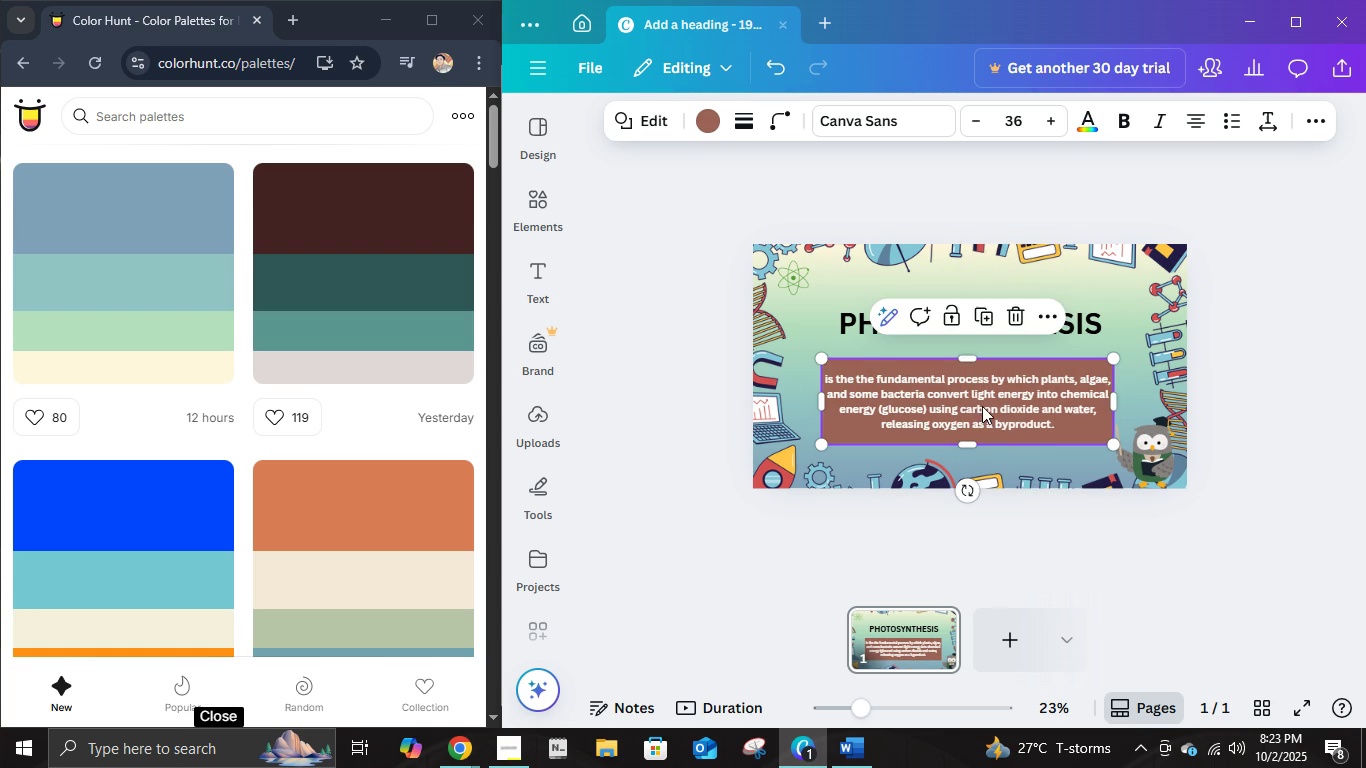 
left_click([982, 406])
 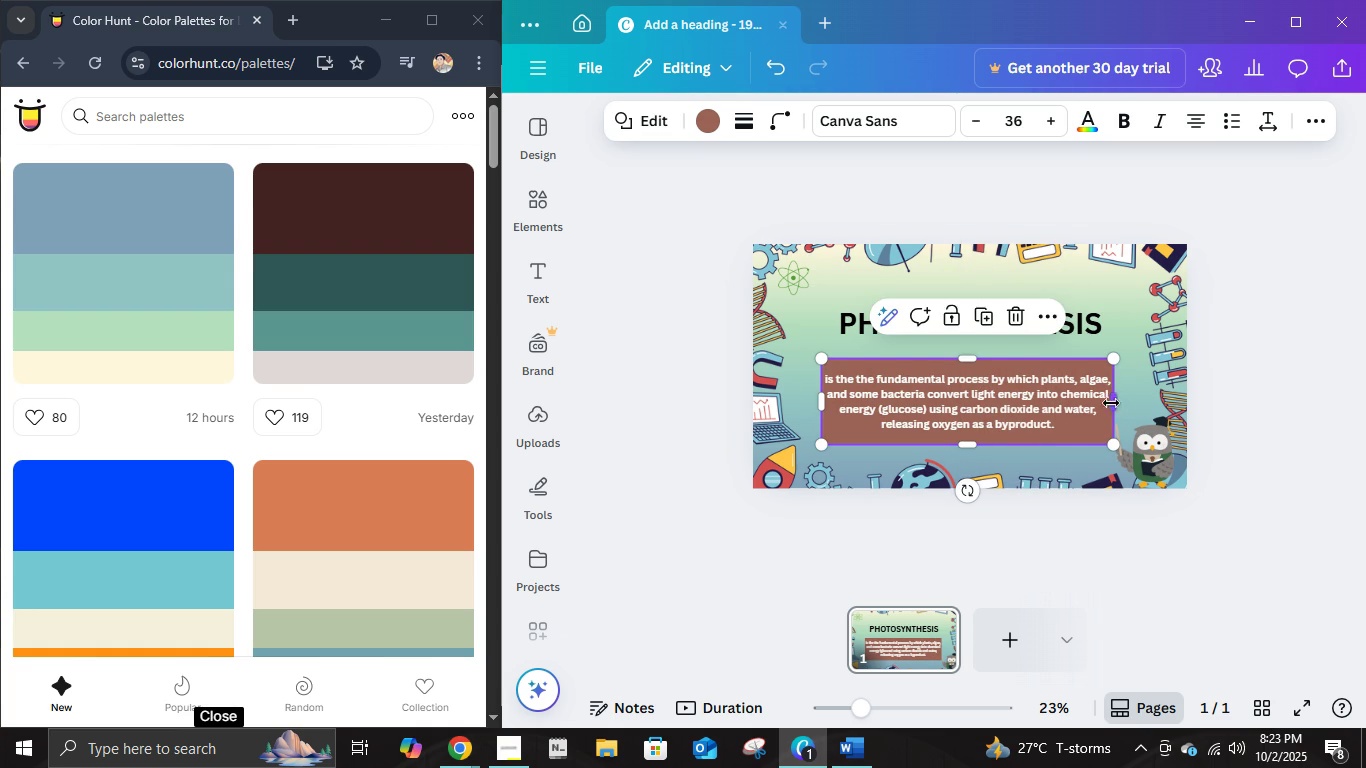 
mouse_move([1032, 414])
 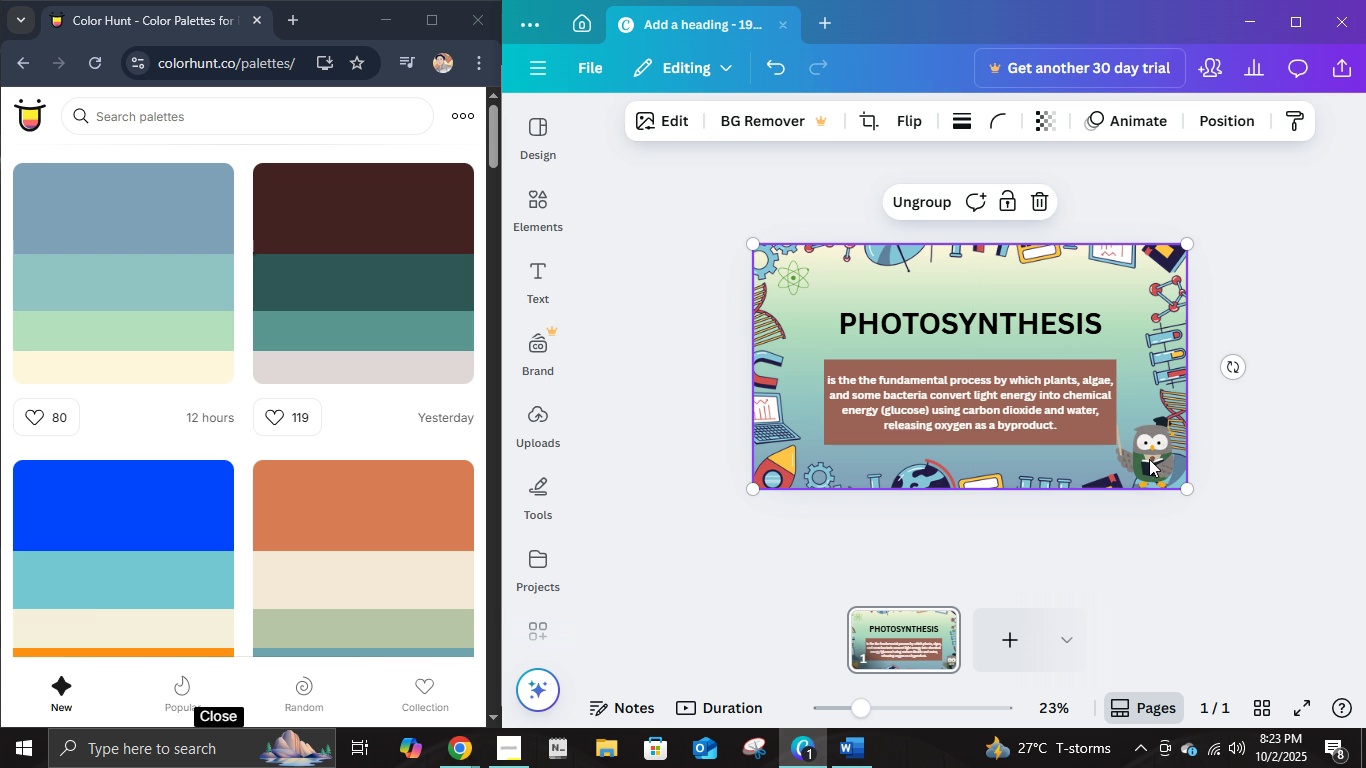 
left_click([1149, 459])
 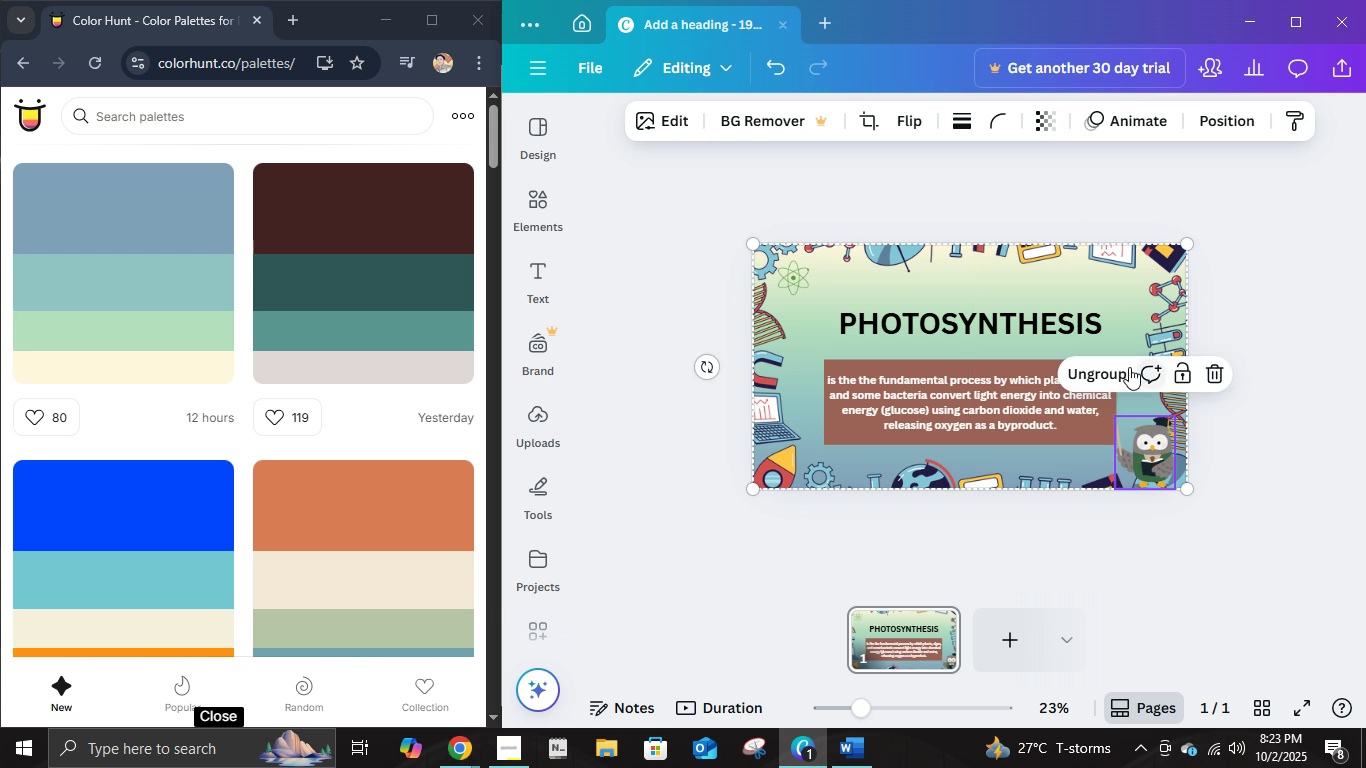 
left_click([1107, 366])
 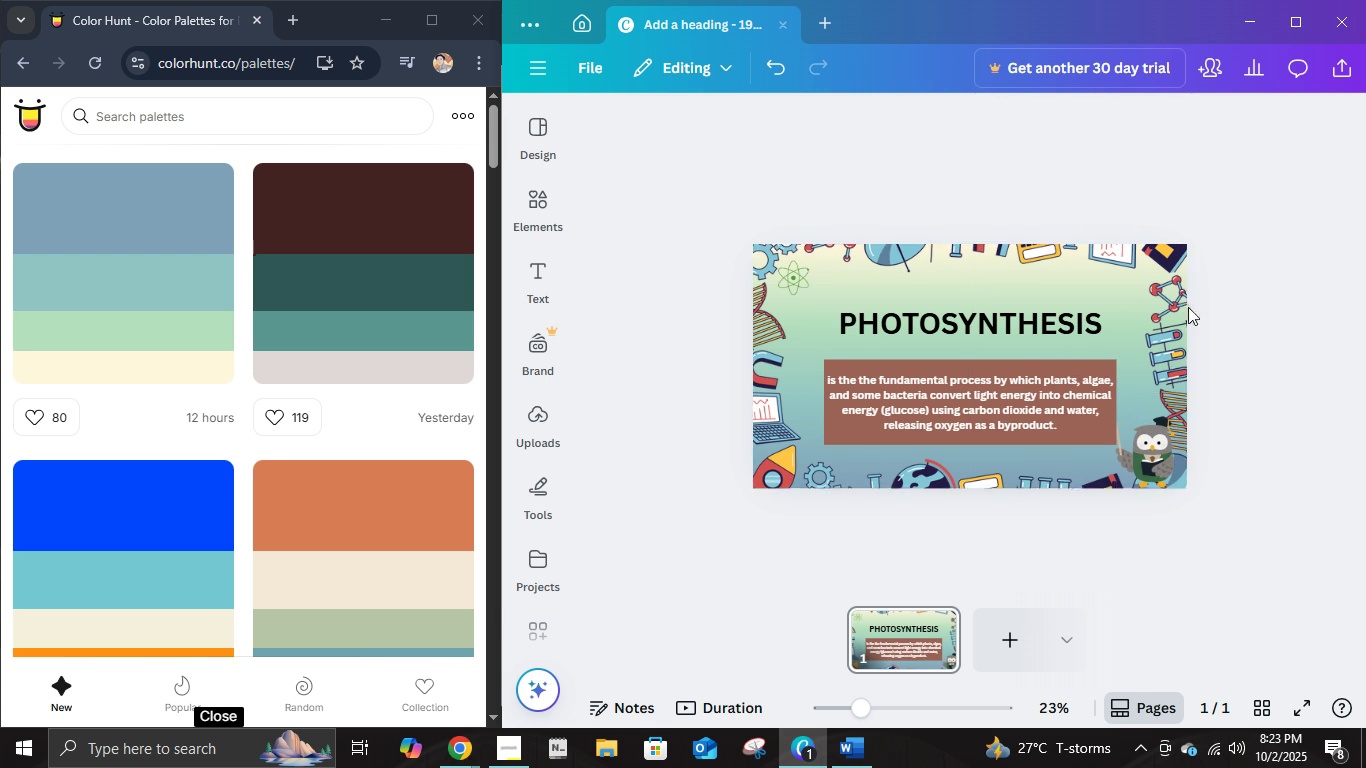 
double_click([1174, 310])